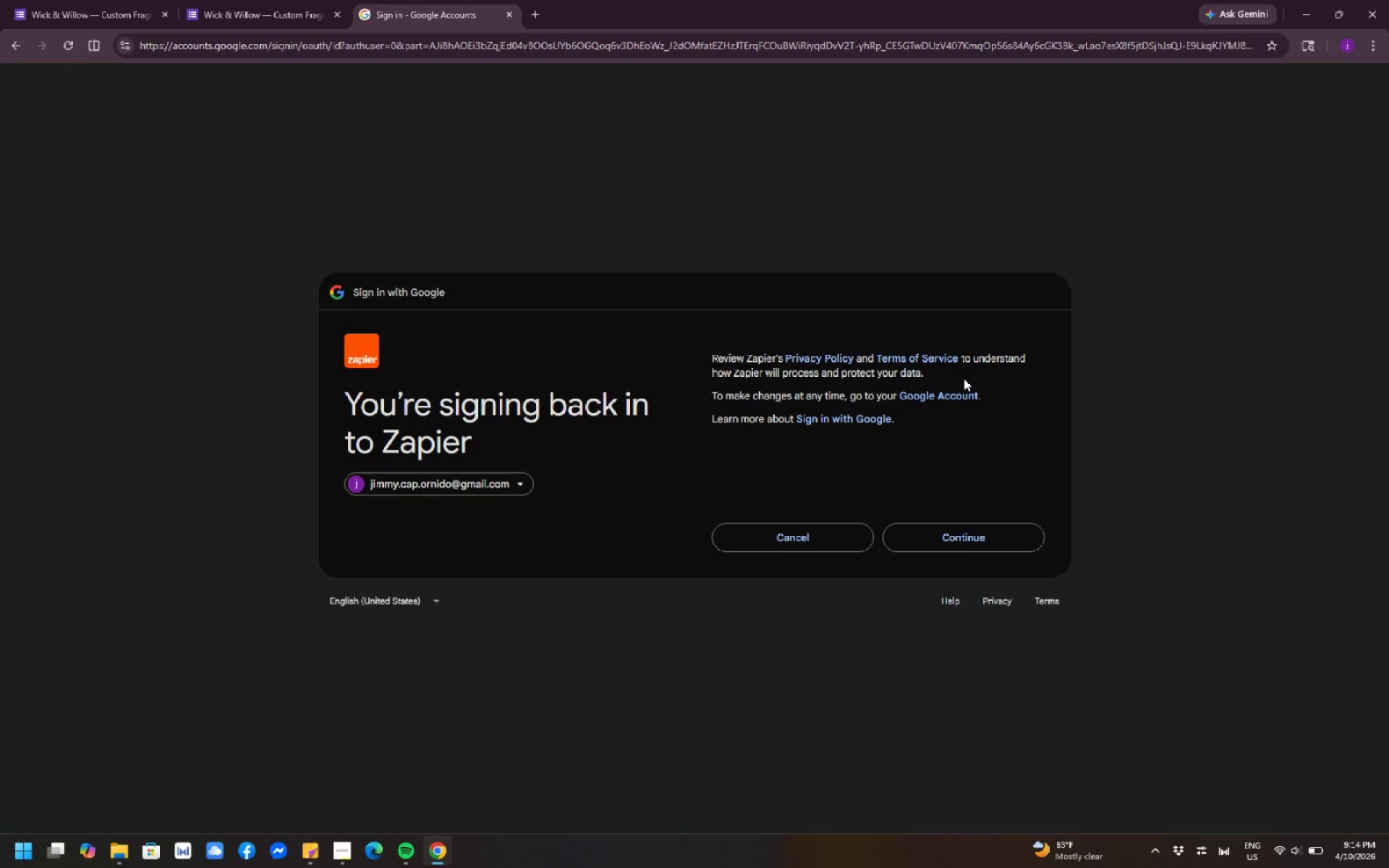 
wait(10.41)
 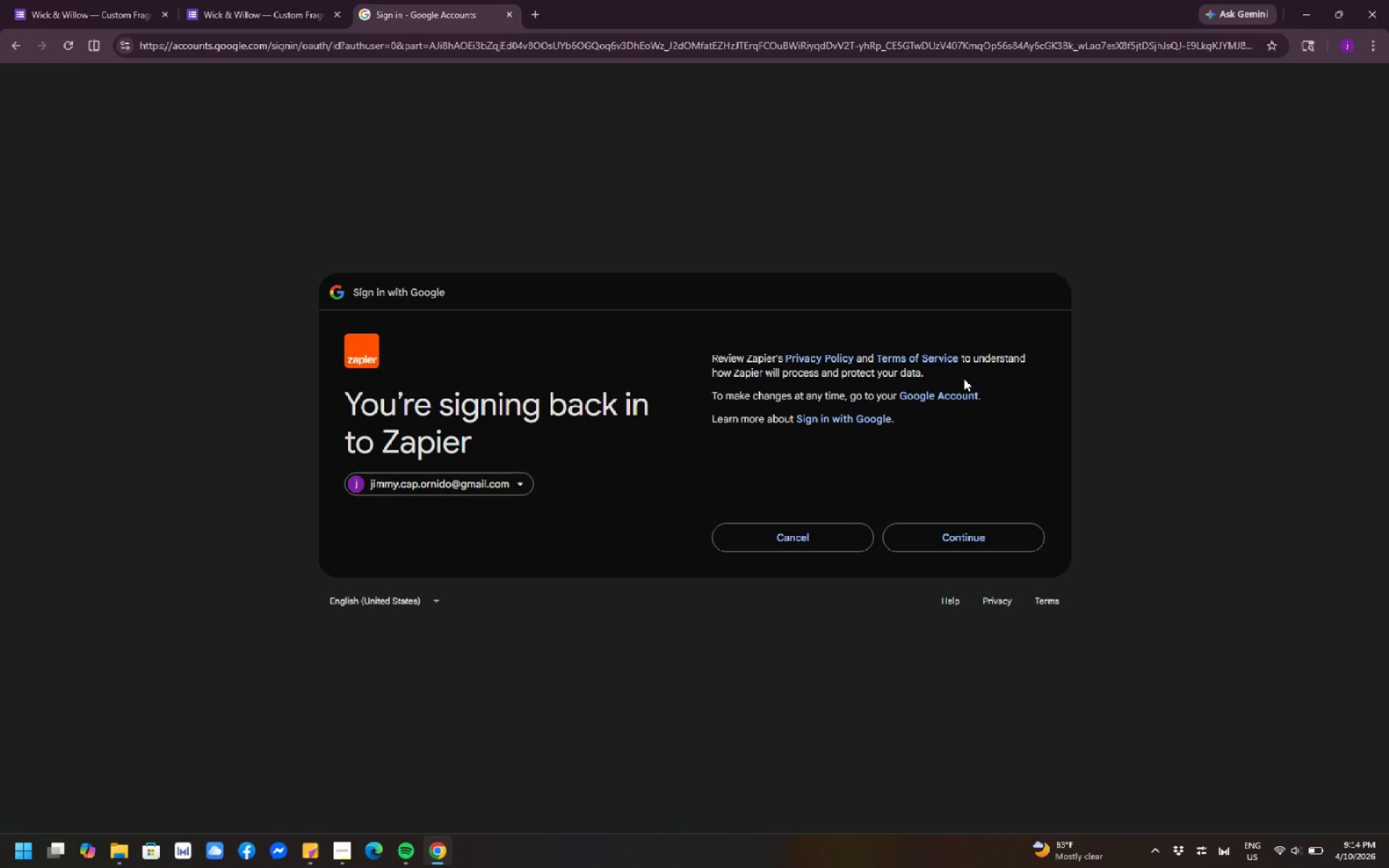 
left_click([960, 536])
 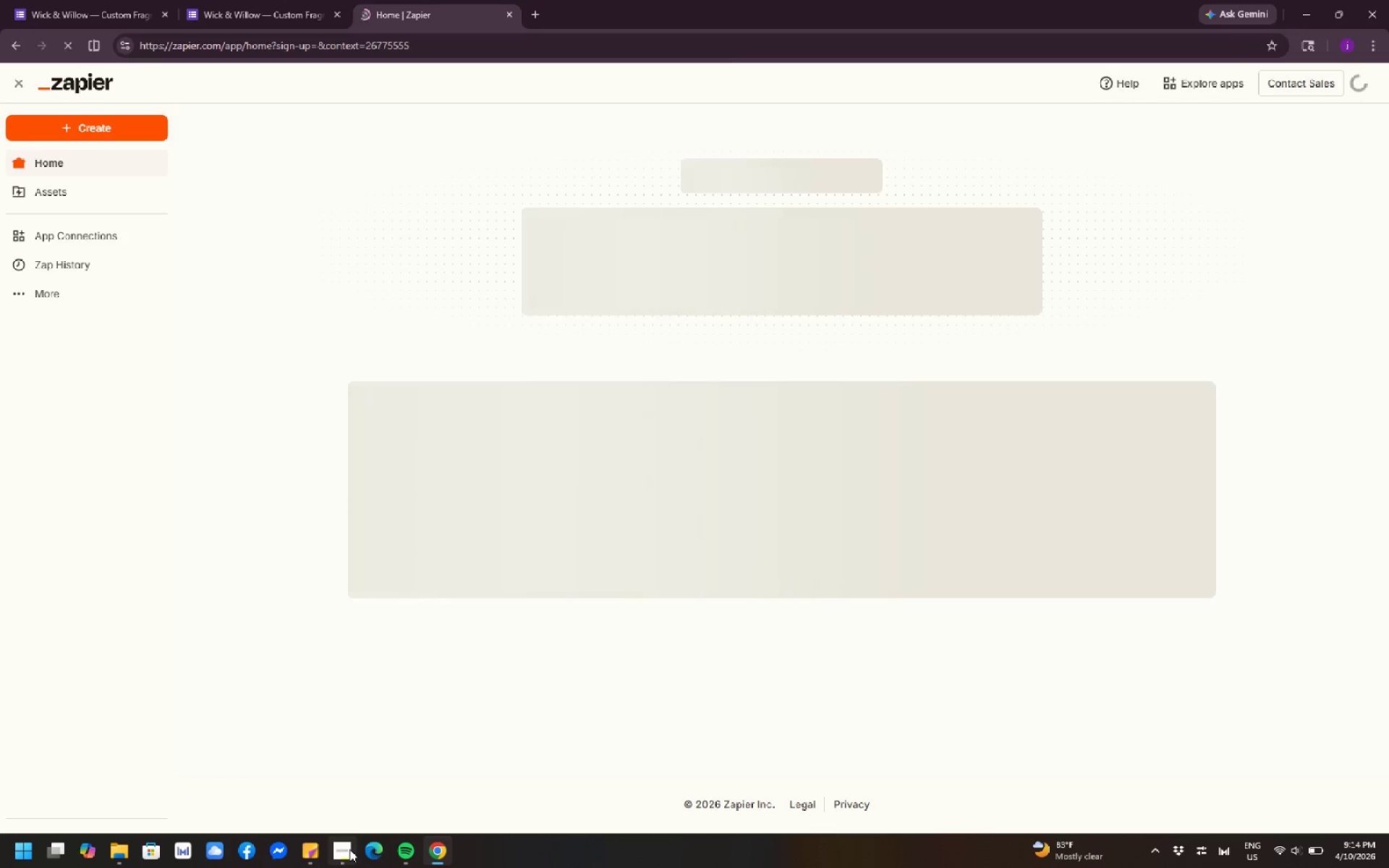 
wait(6.41)
 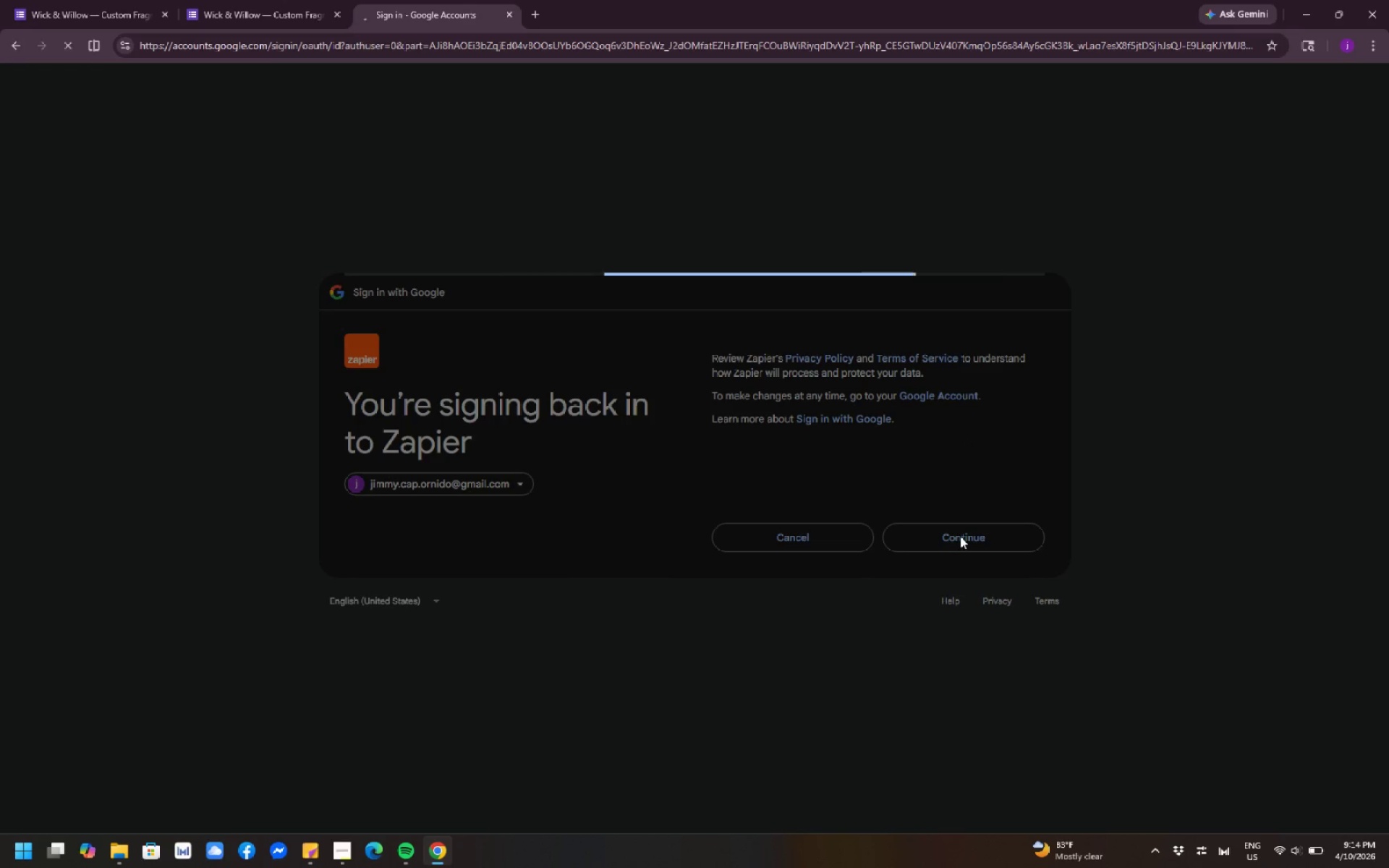 
left_click([356, 796])